 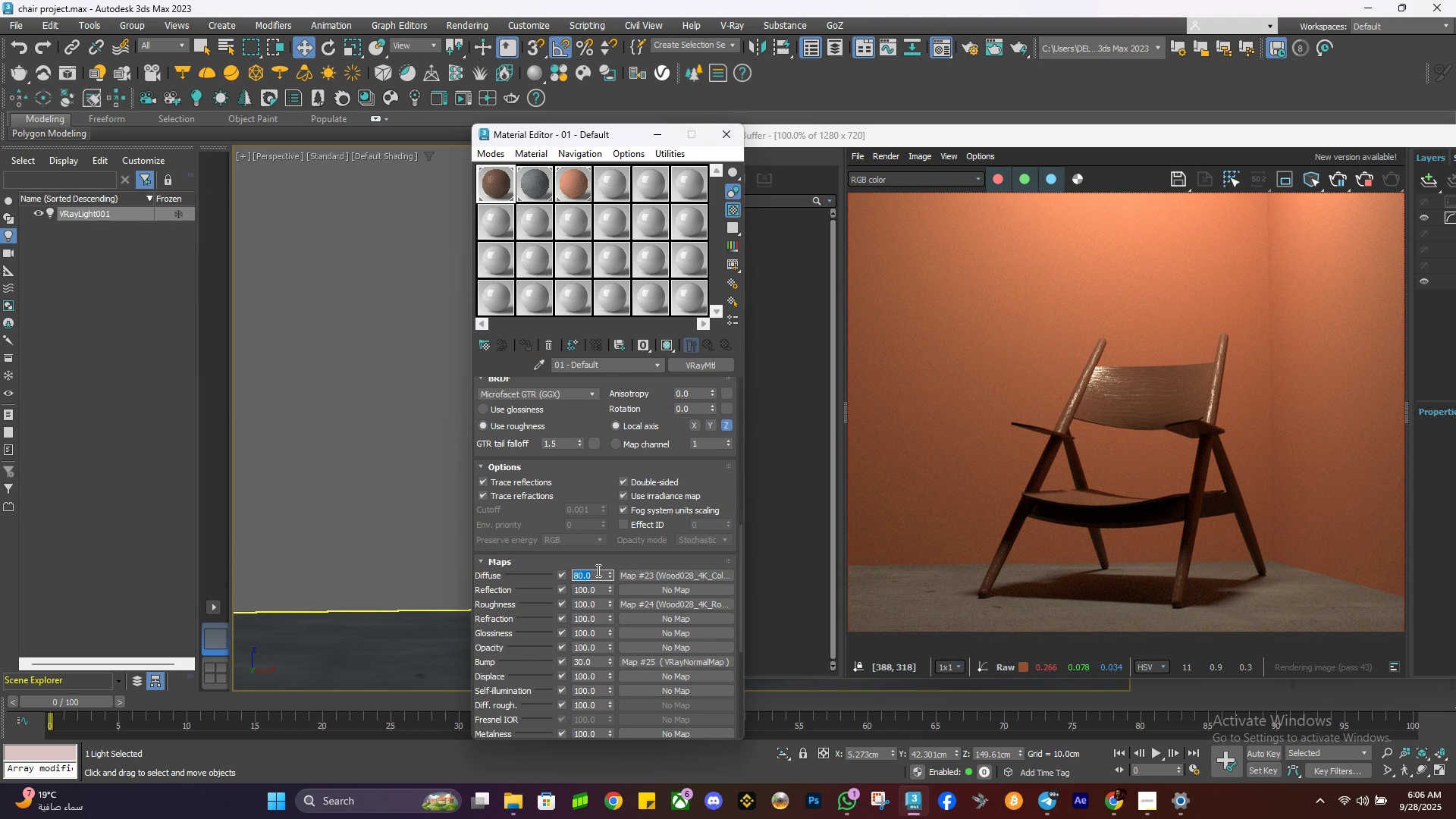 
key(Numpad9)
 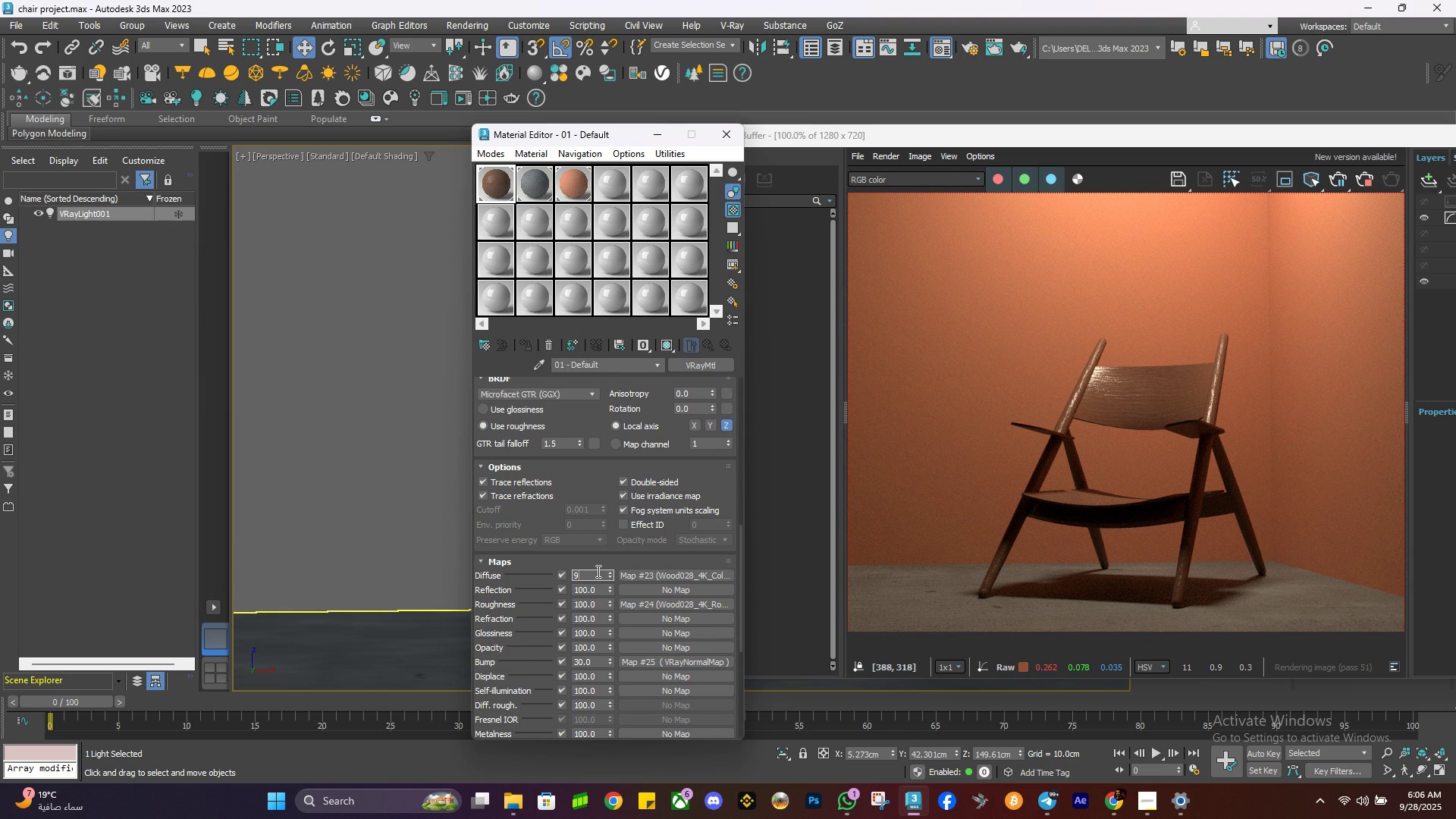 
key(Numpad8)
 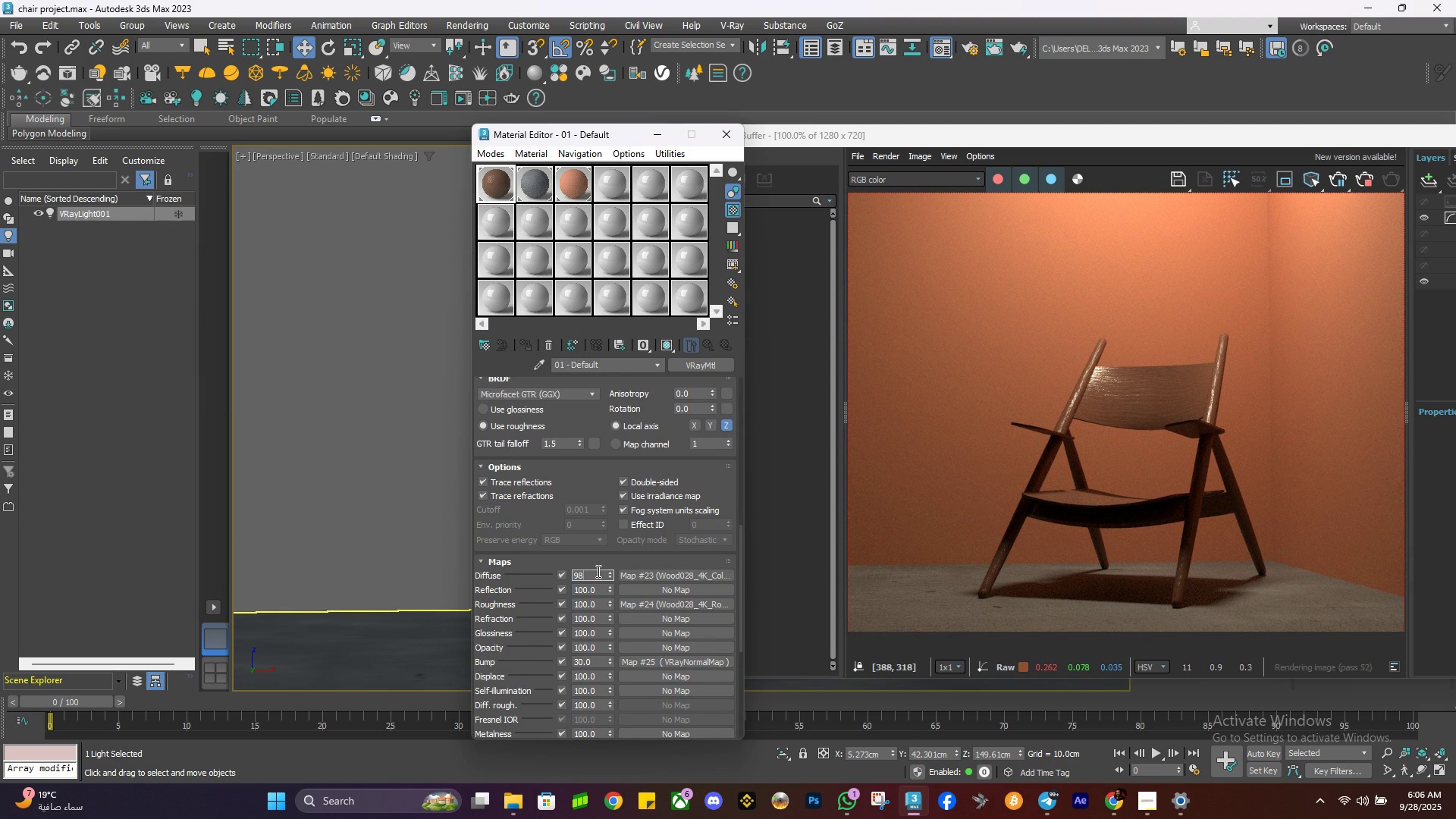 
key(NumpadEnter)
 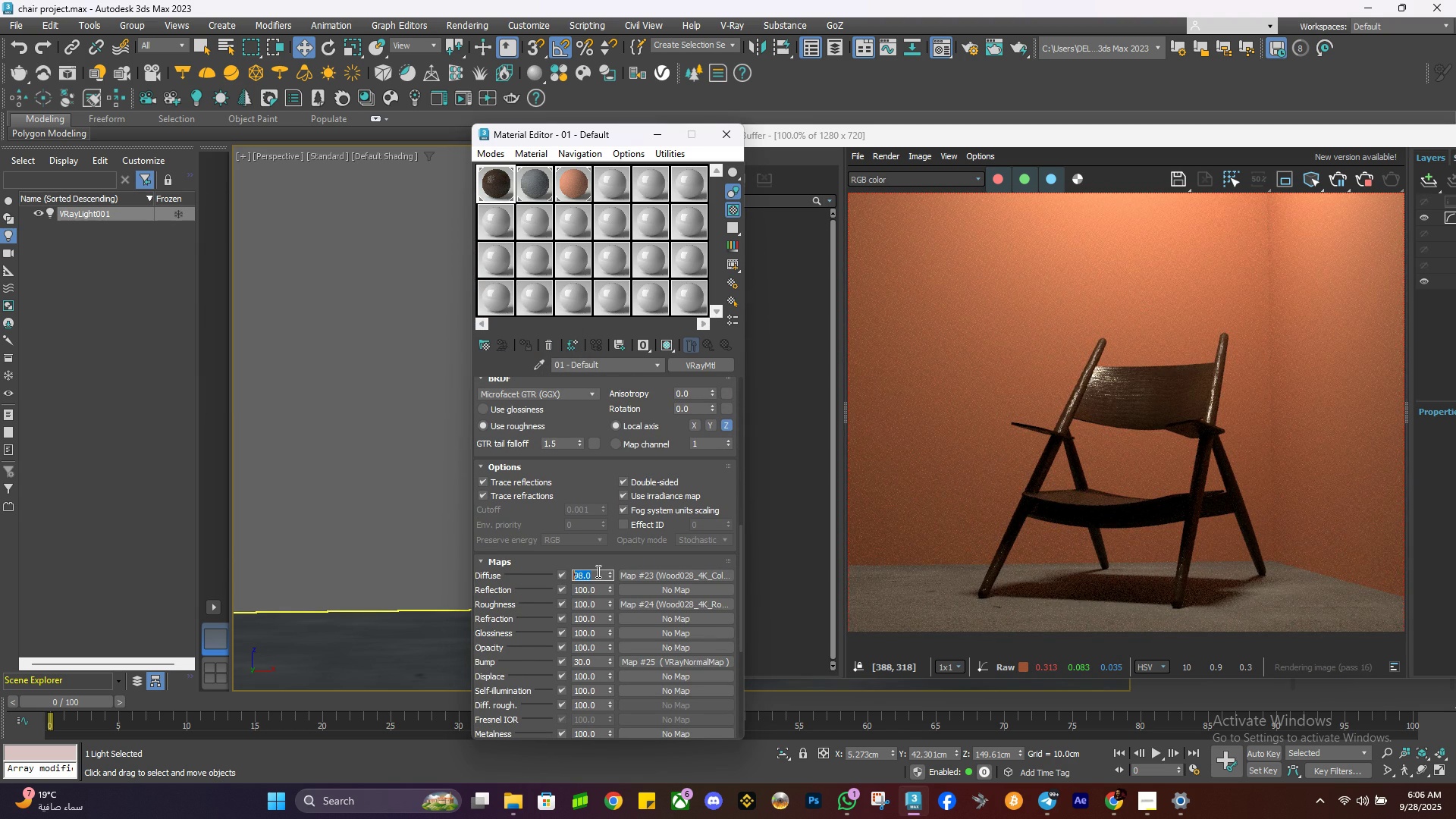 
key(Numpad9)
 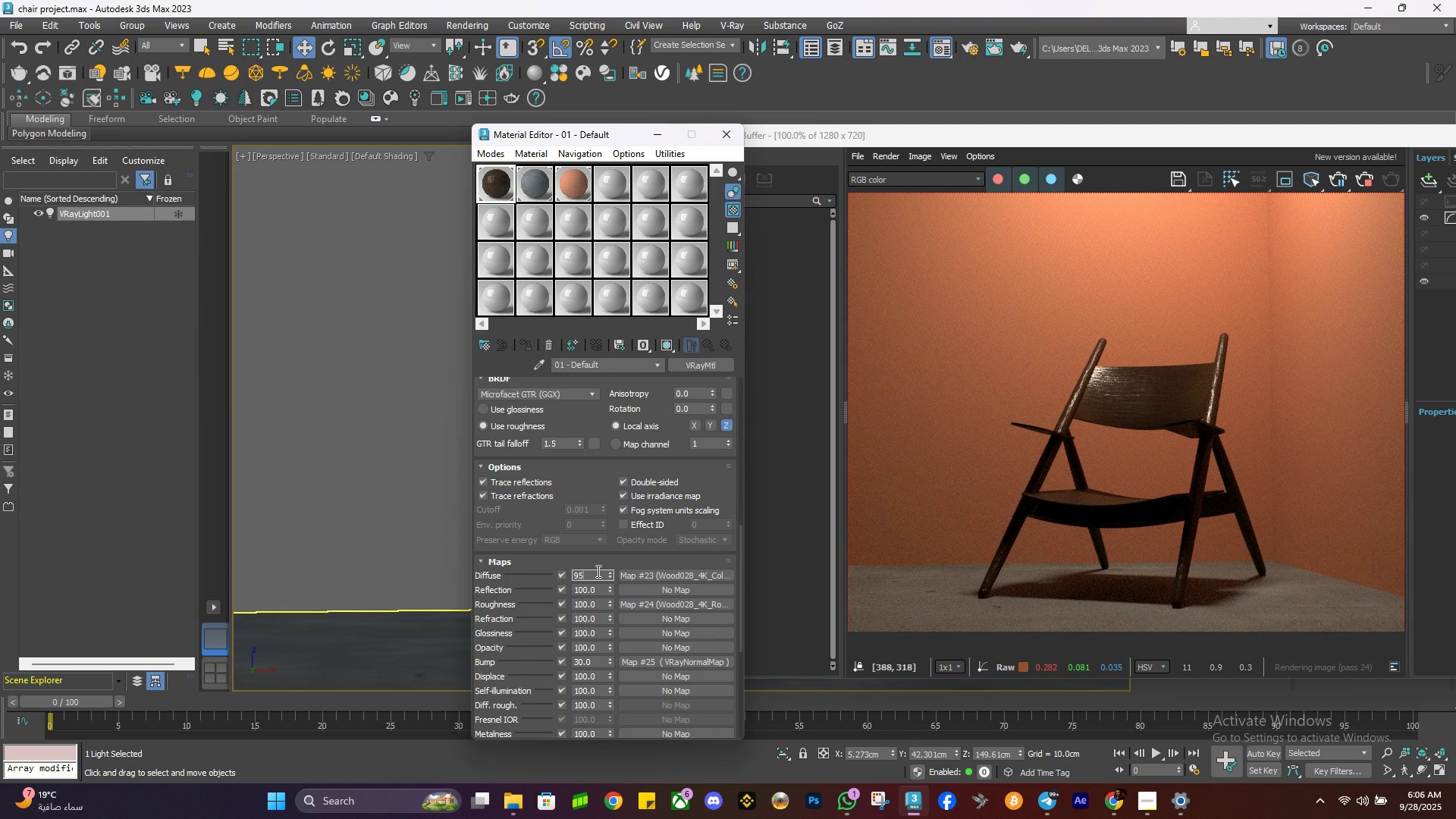 
key(Numpad5)
 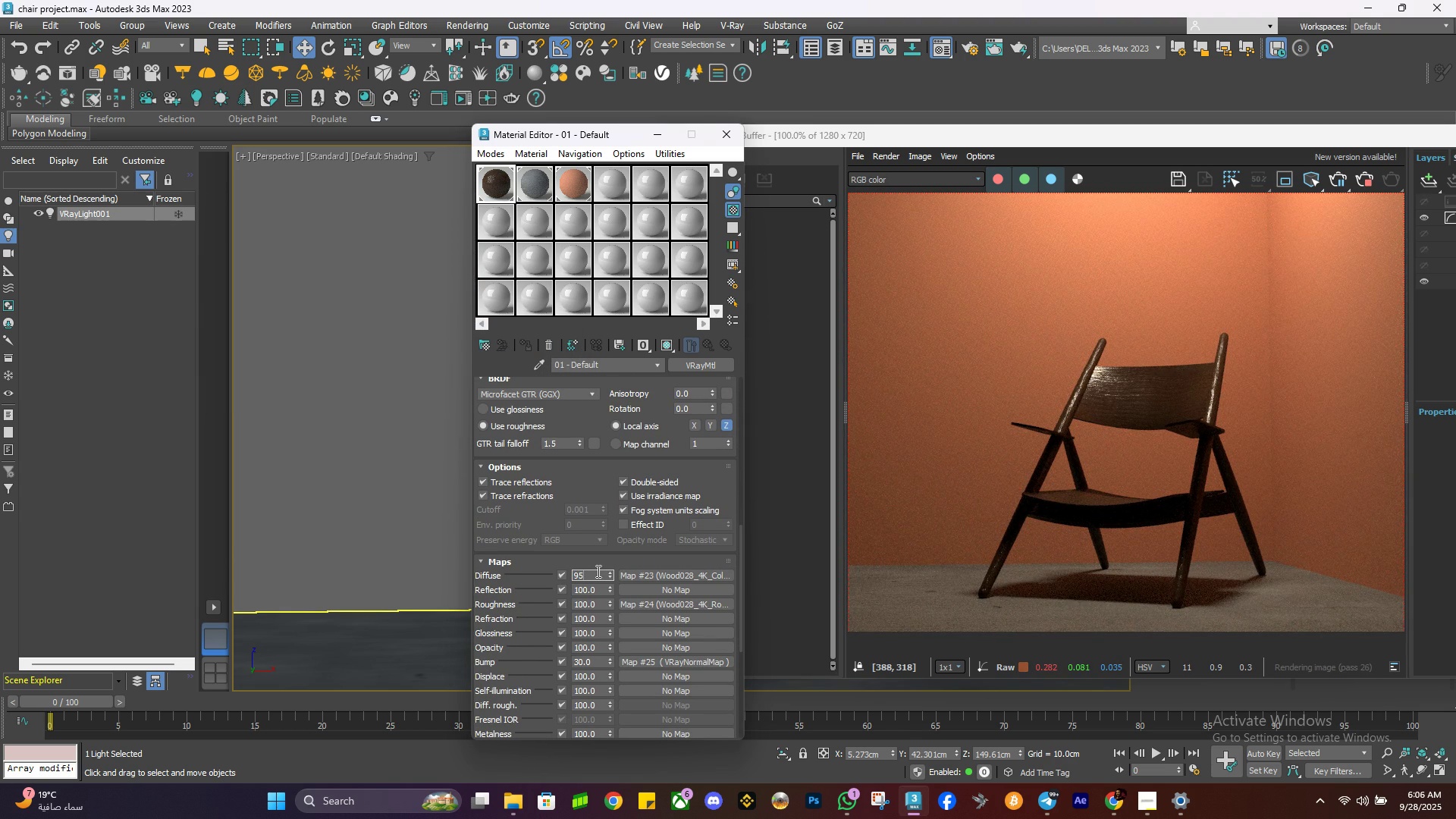 
key(NumpadEnter)